 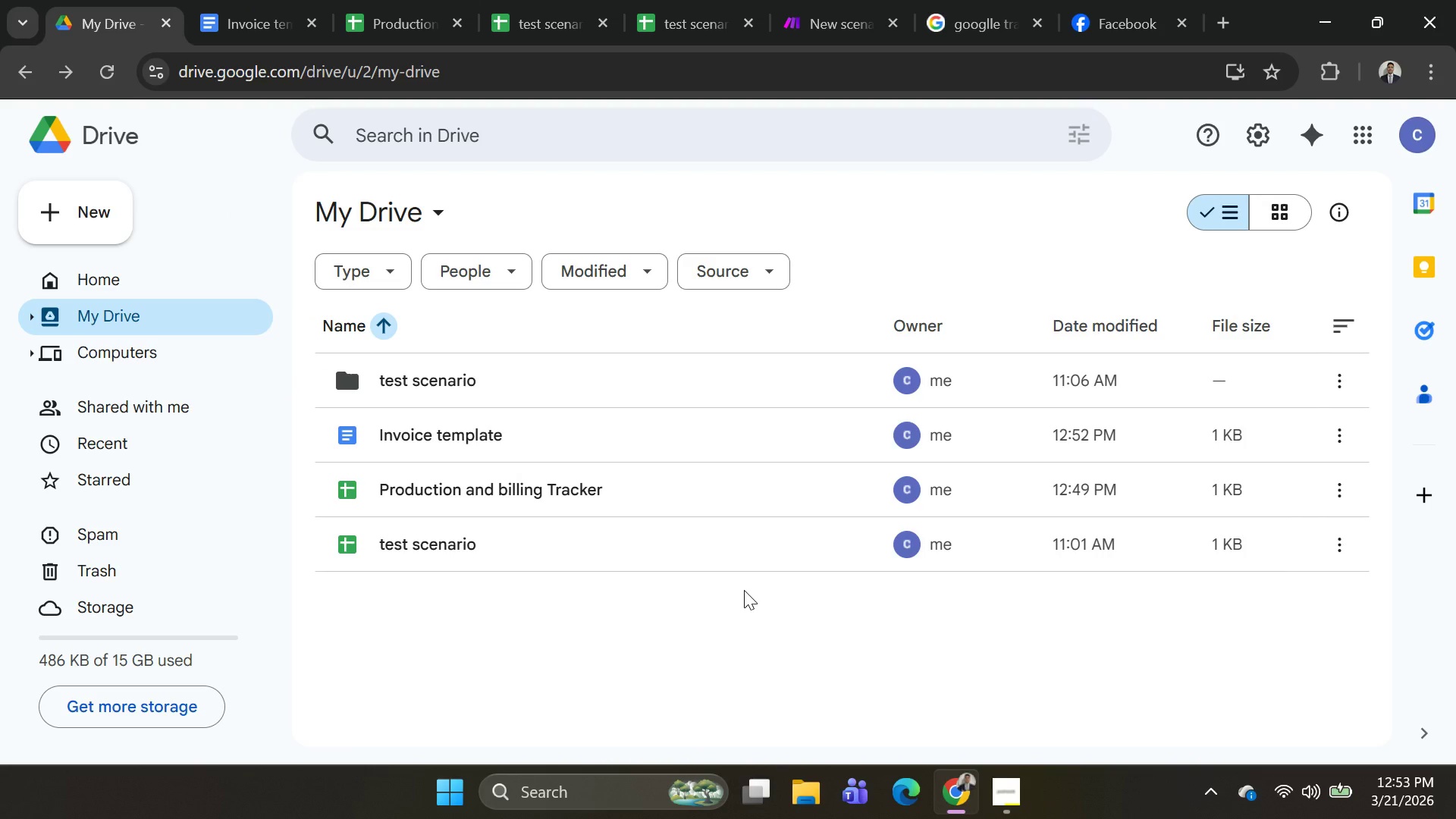 
left_click([269, 21])
 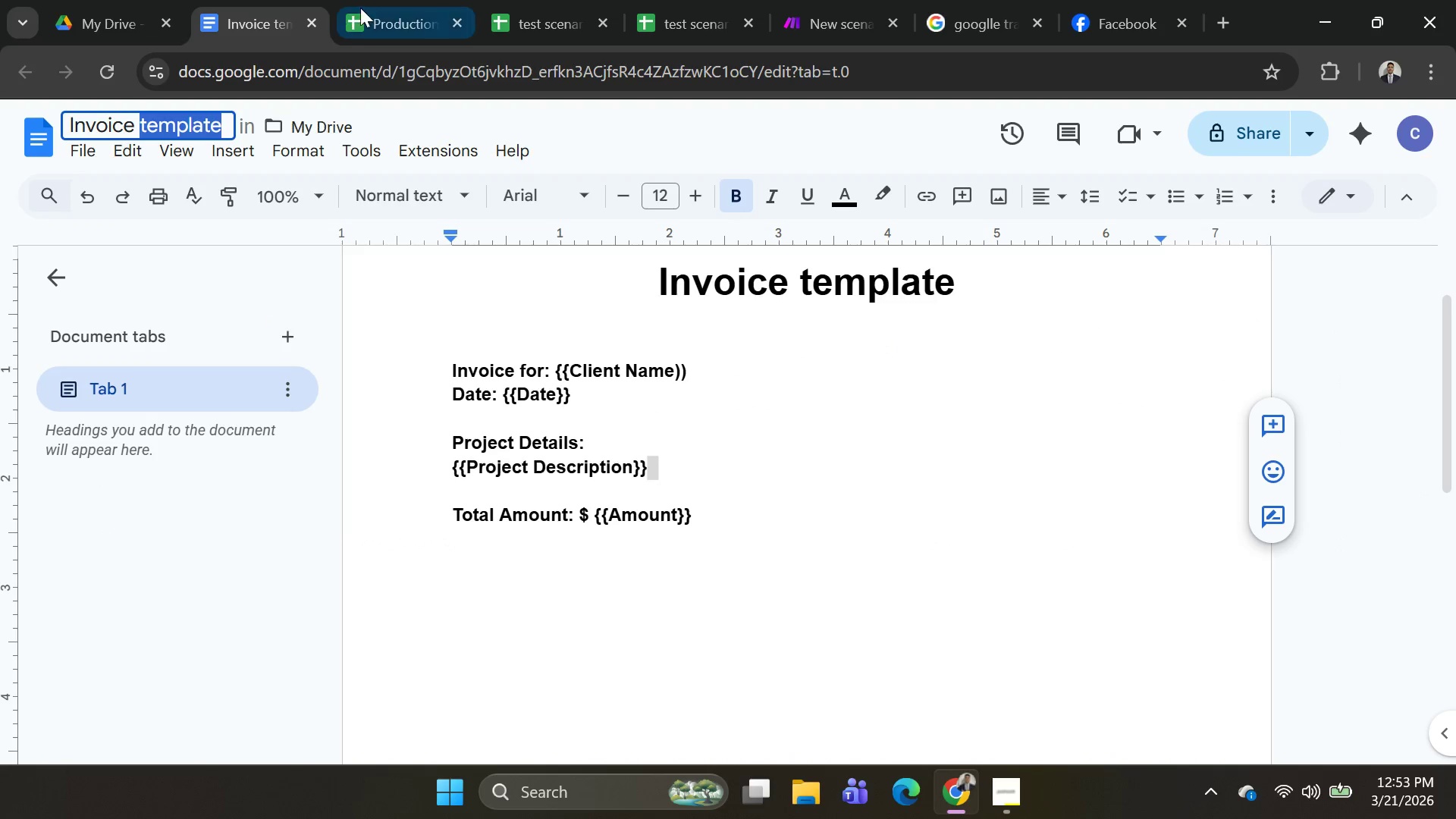 
left_click([365, 6])
 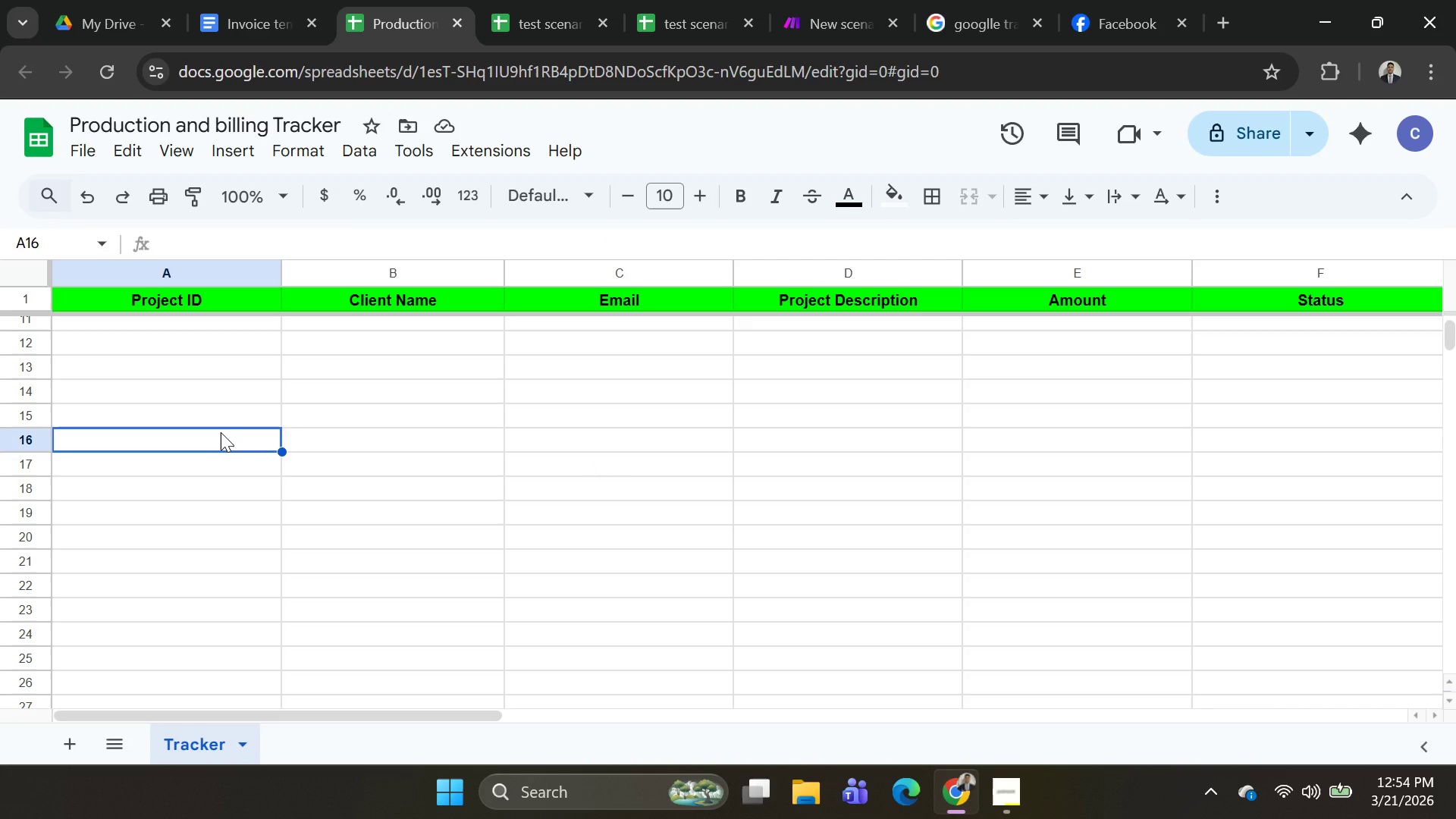 
wait(11.12)
 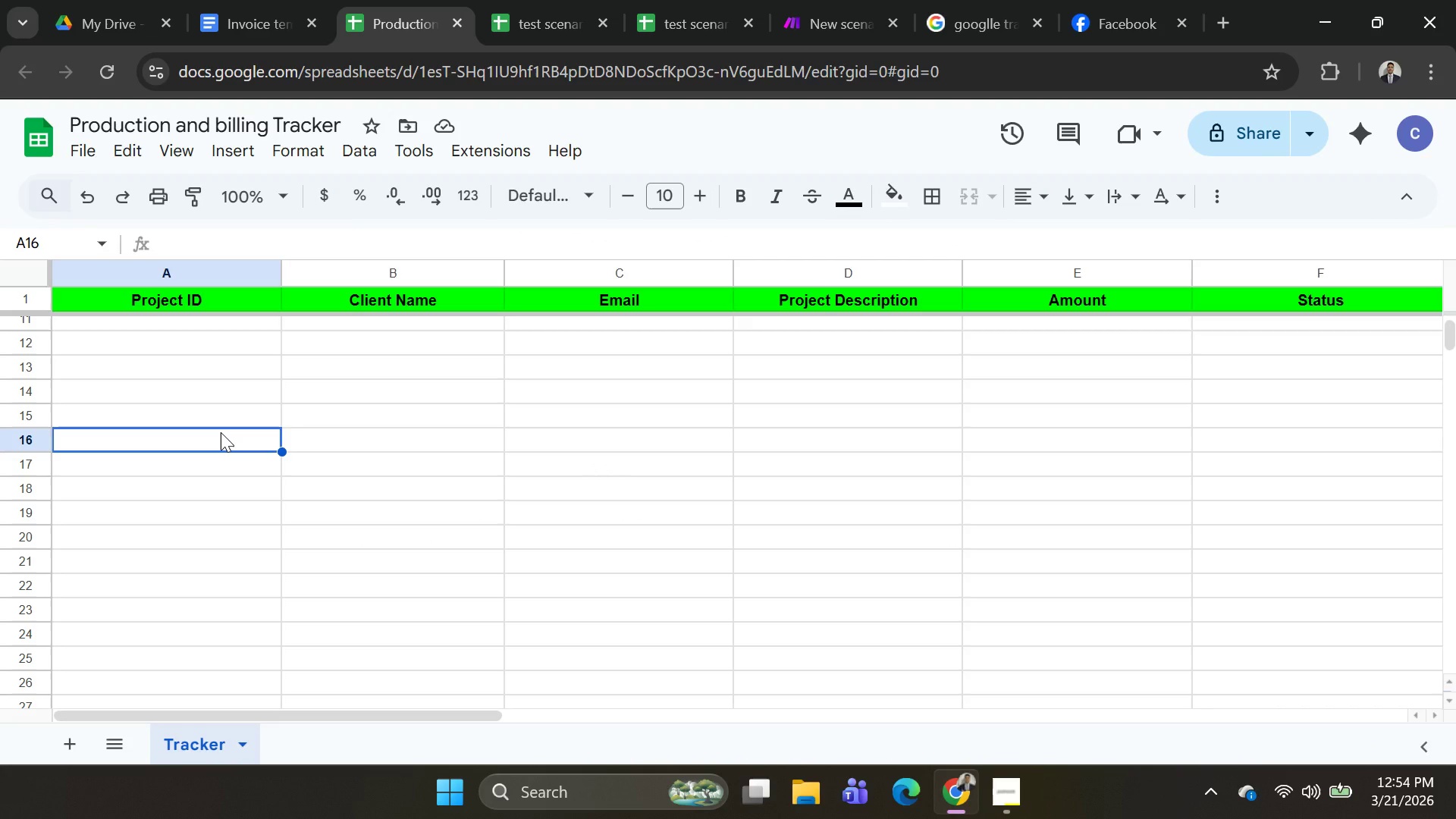 
left_click([260, 15])
 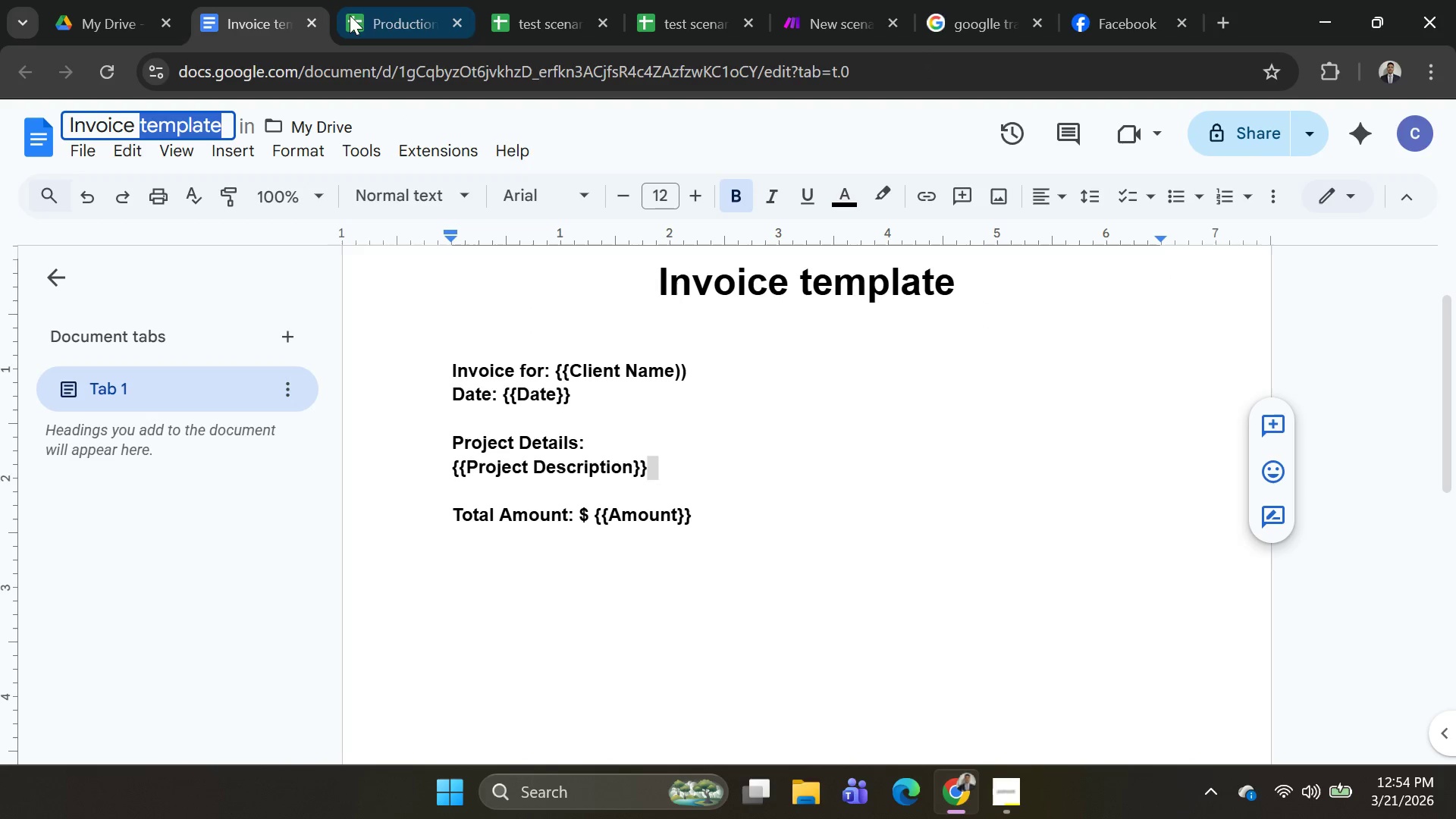 
left_click([376, 17])
 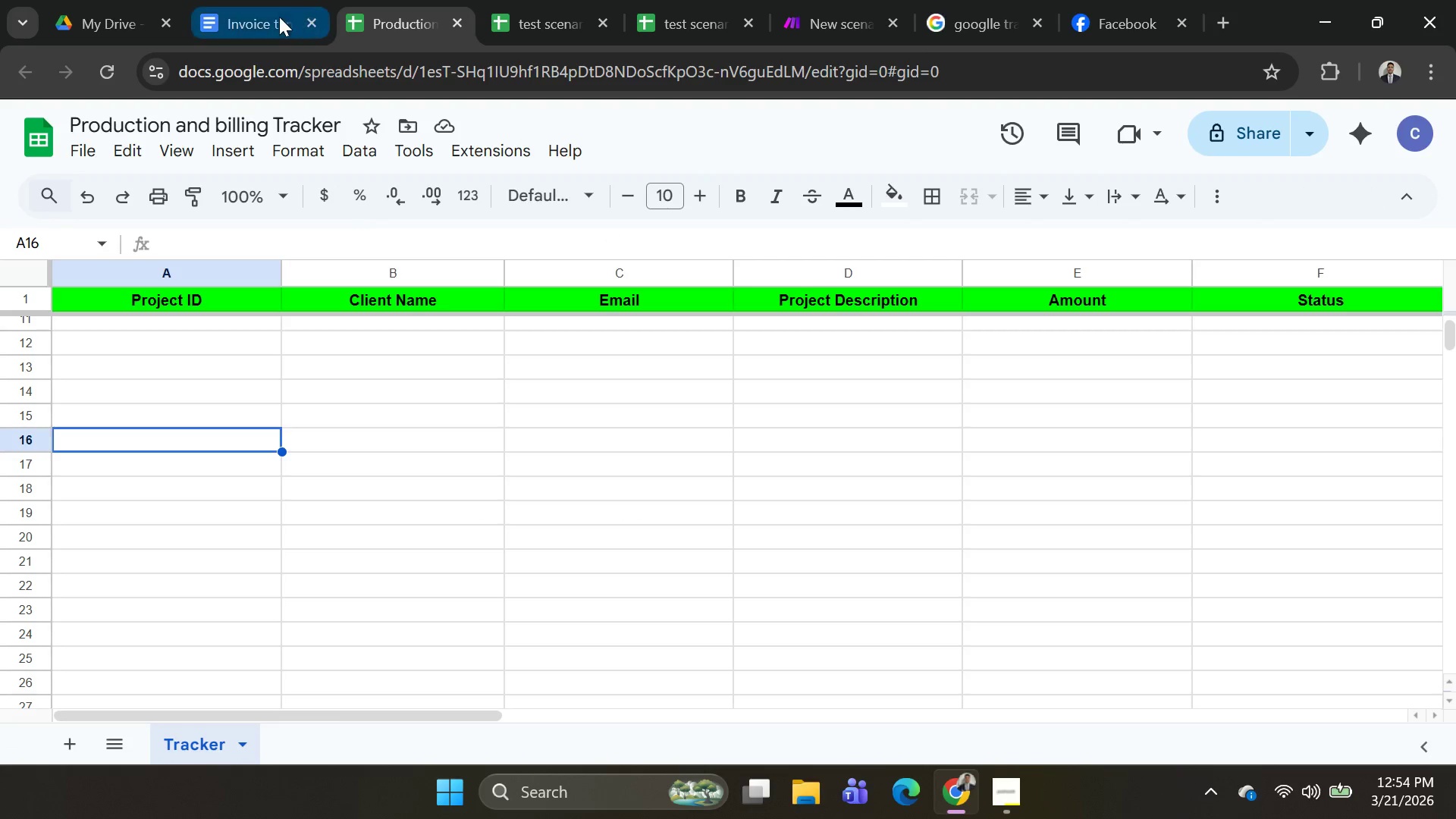 
left_click([263, 17])
 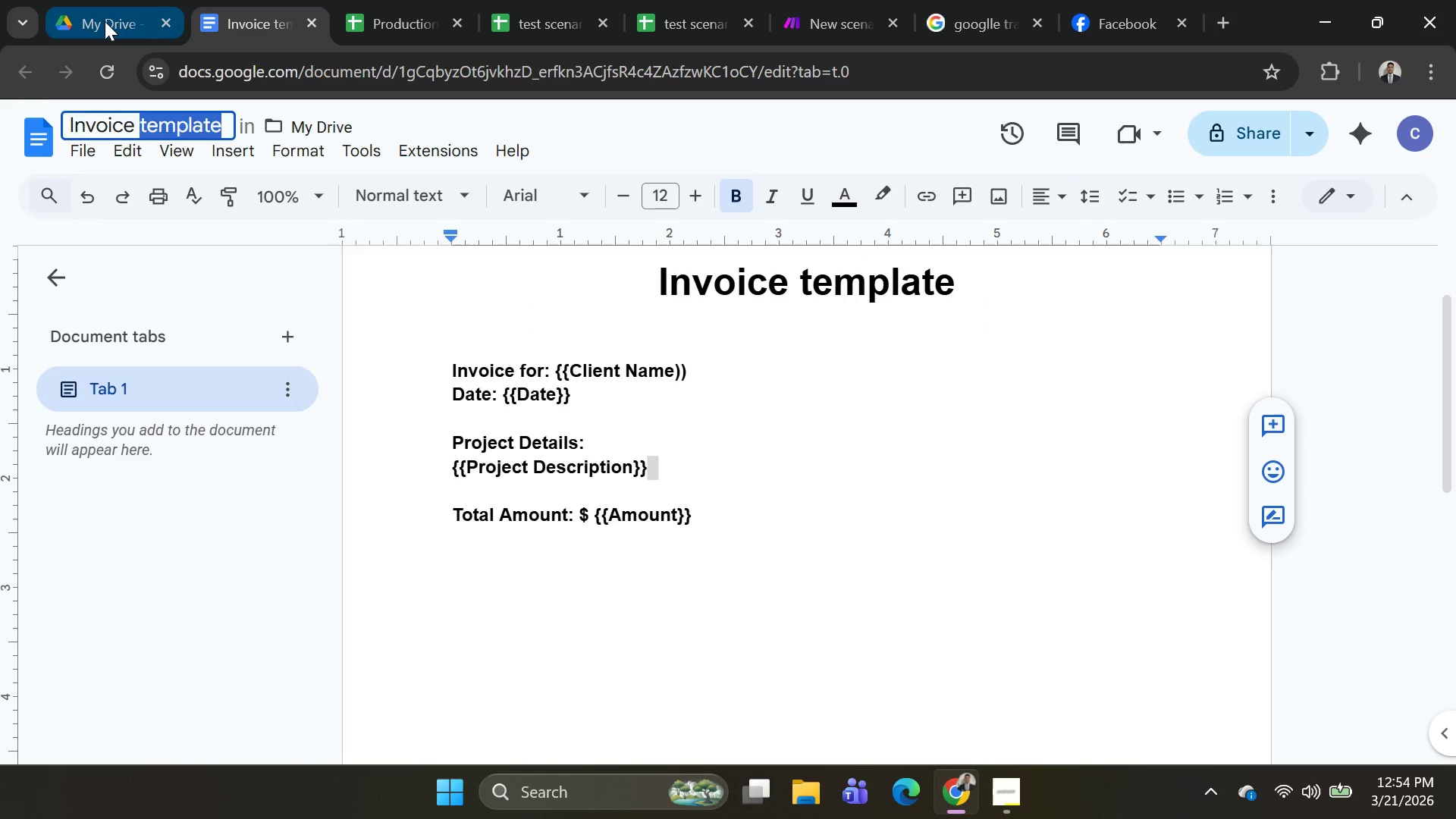 
left_click([105, 21])
 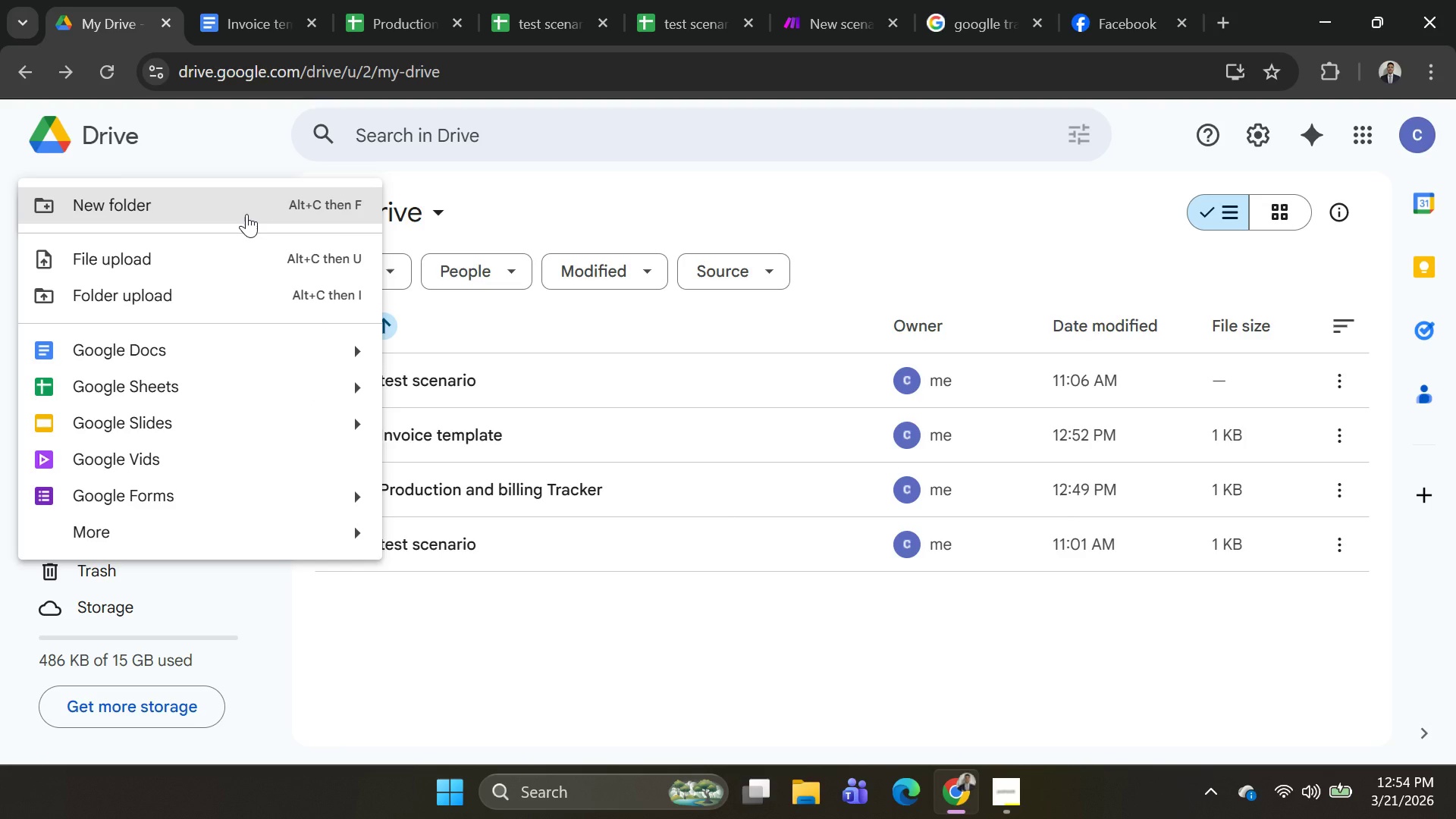 
wait(7.52)
 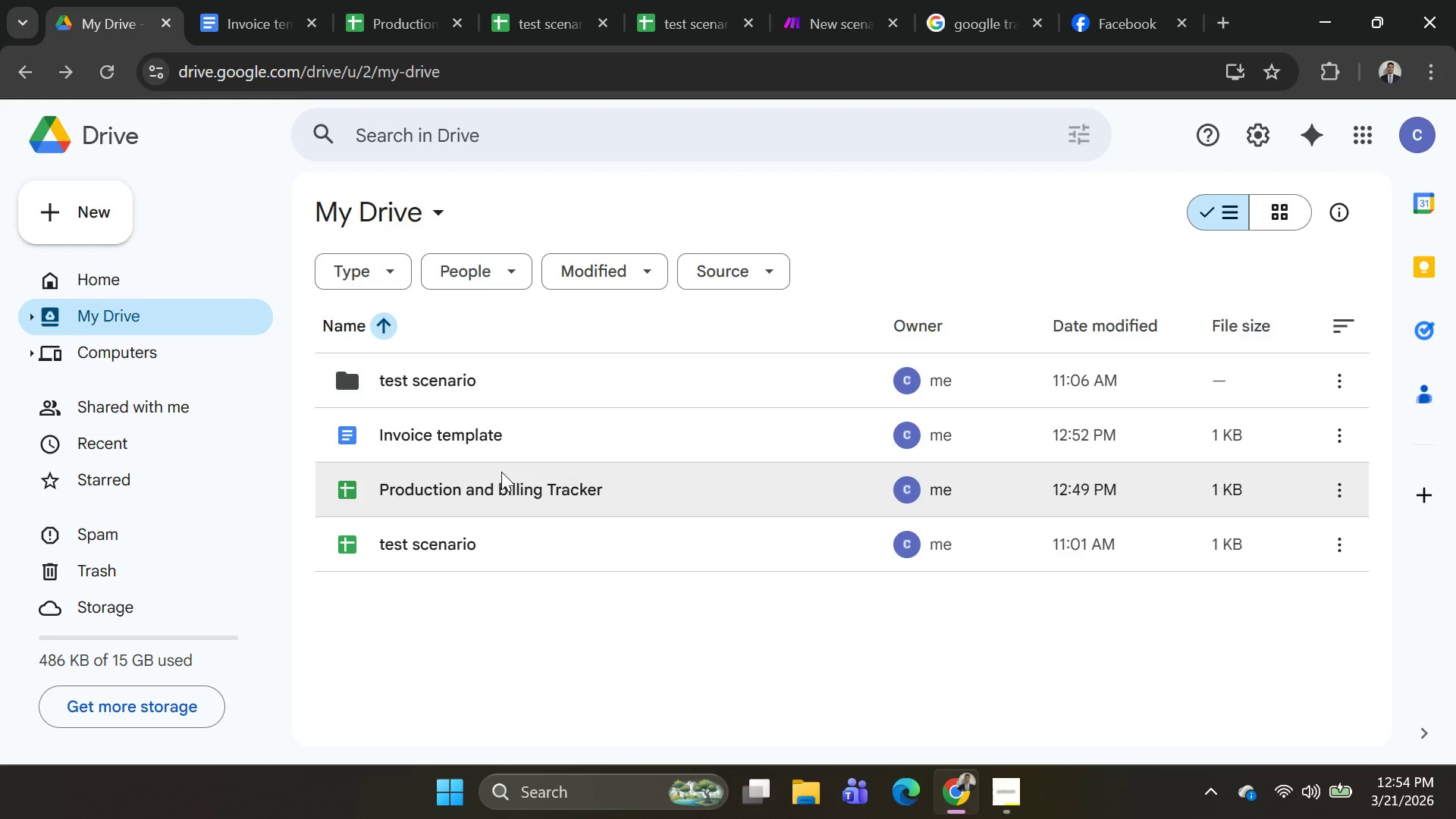 
left_click([245, 213])
 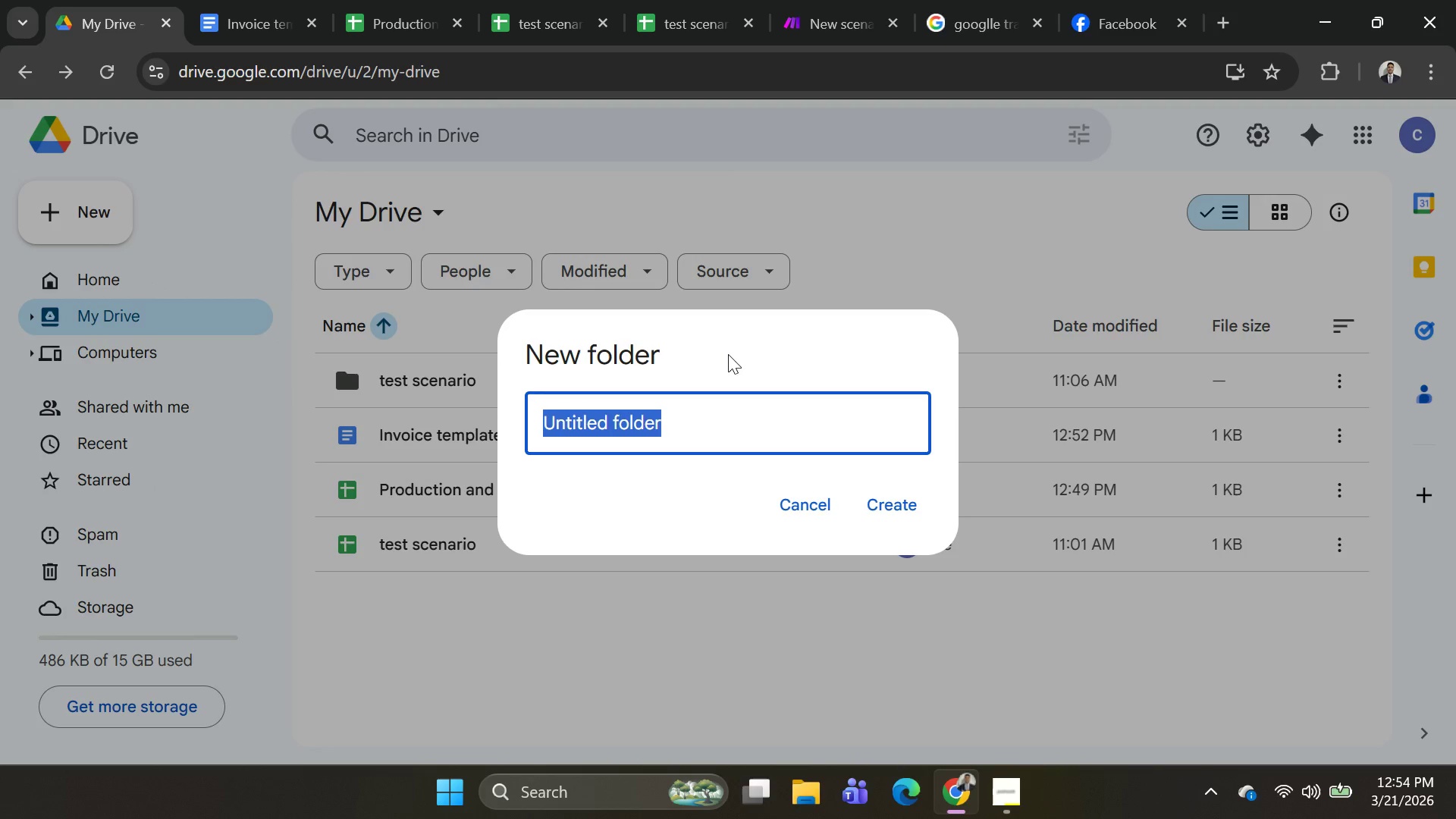 
type(Senr I)
key(Backspace)
key(Backspace)
key(Backspace)
type(T )
key(Backspace)
key(Backspace)
type(t Invoice)
 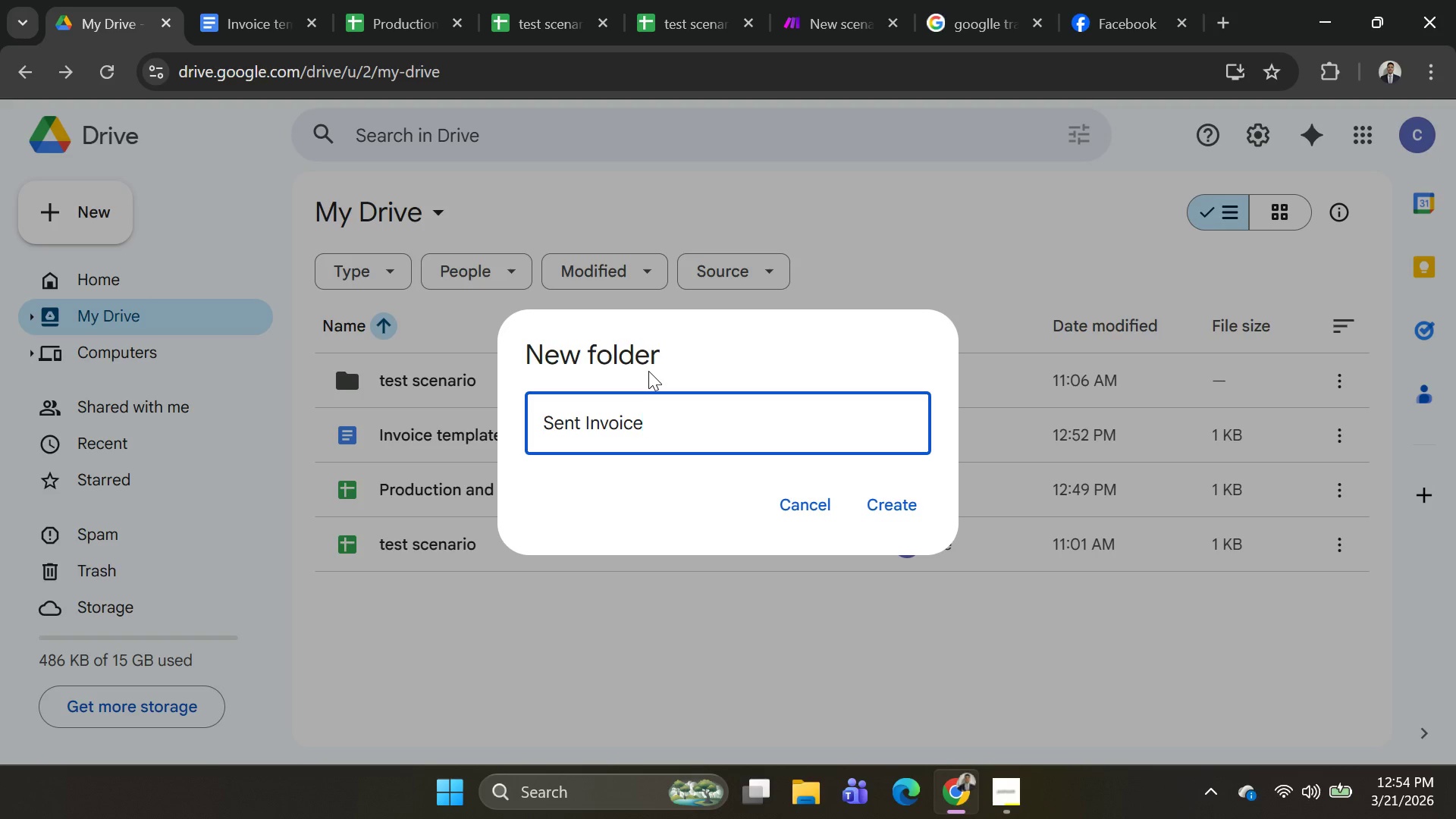 
wait(5.7)
 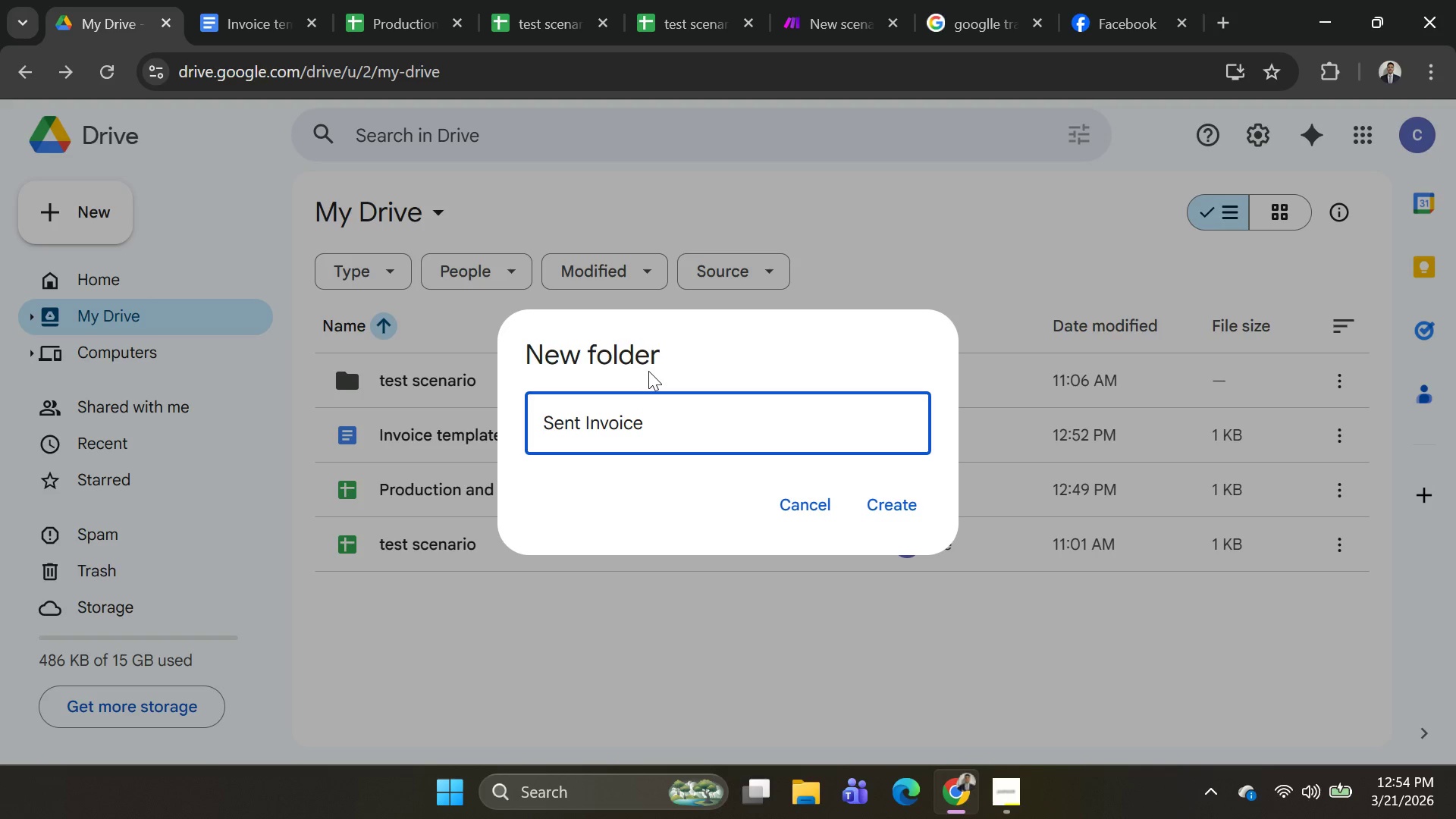 
left_click([877, 496])
 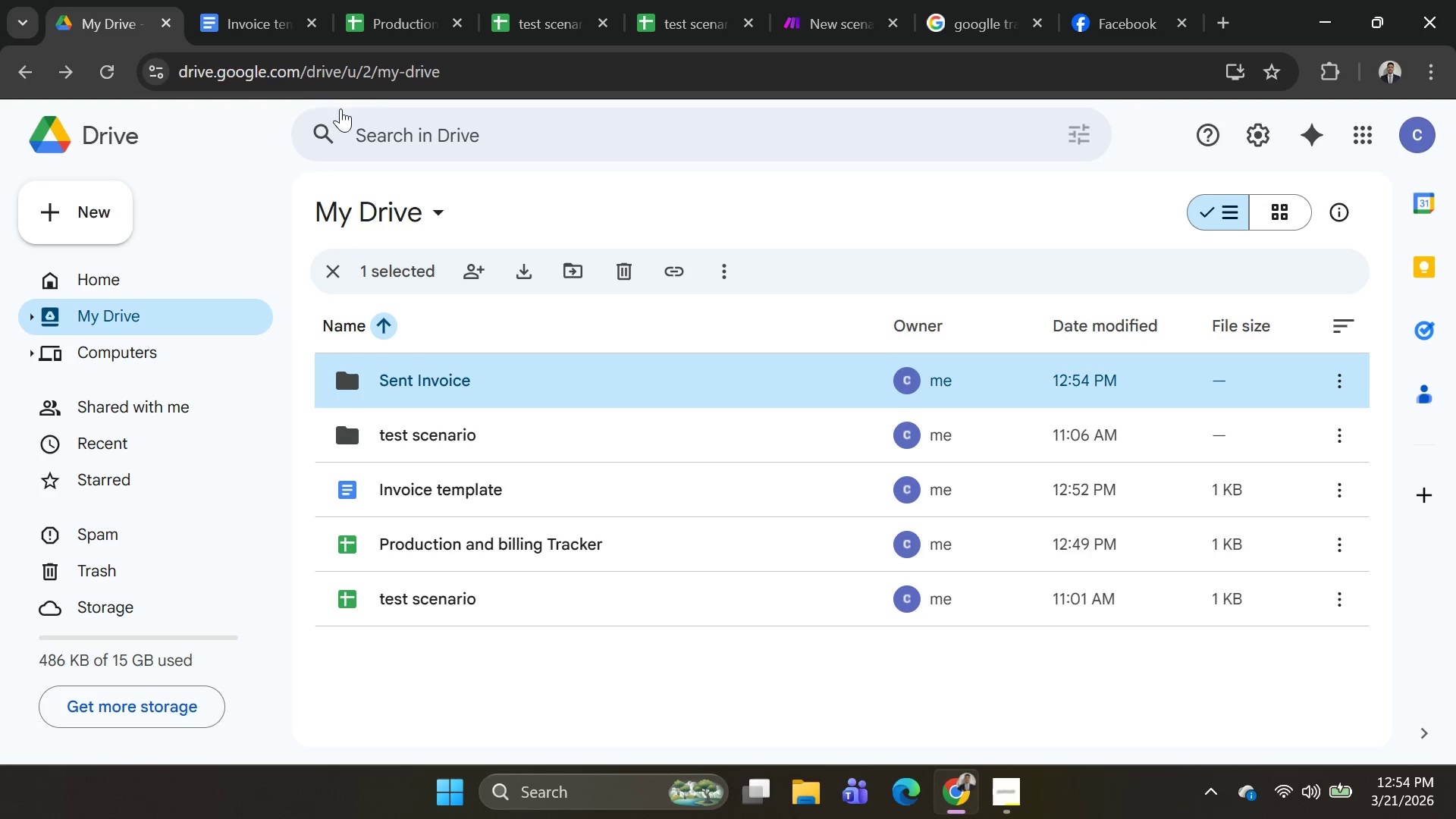 
wait(7.62)
 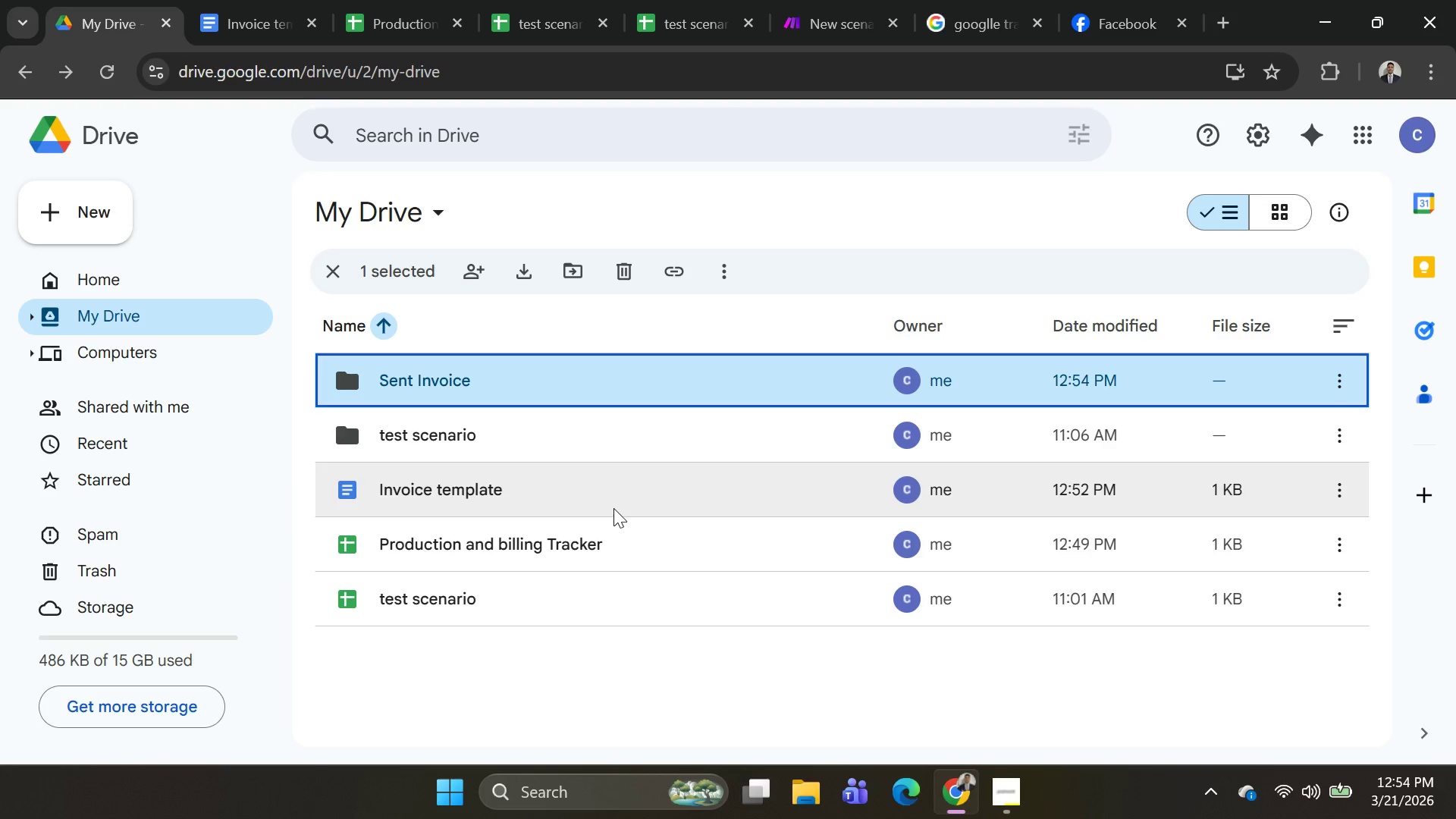 
left_click([566, 253])
 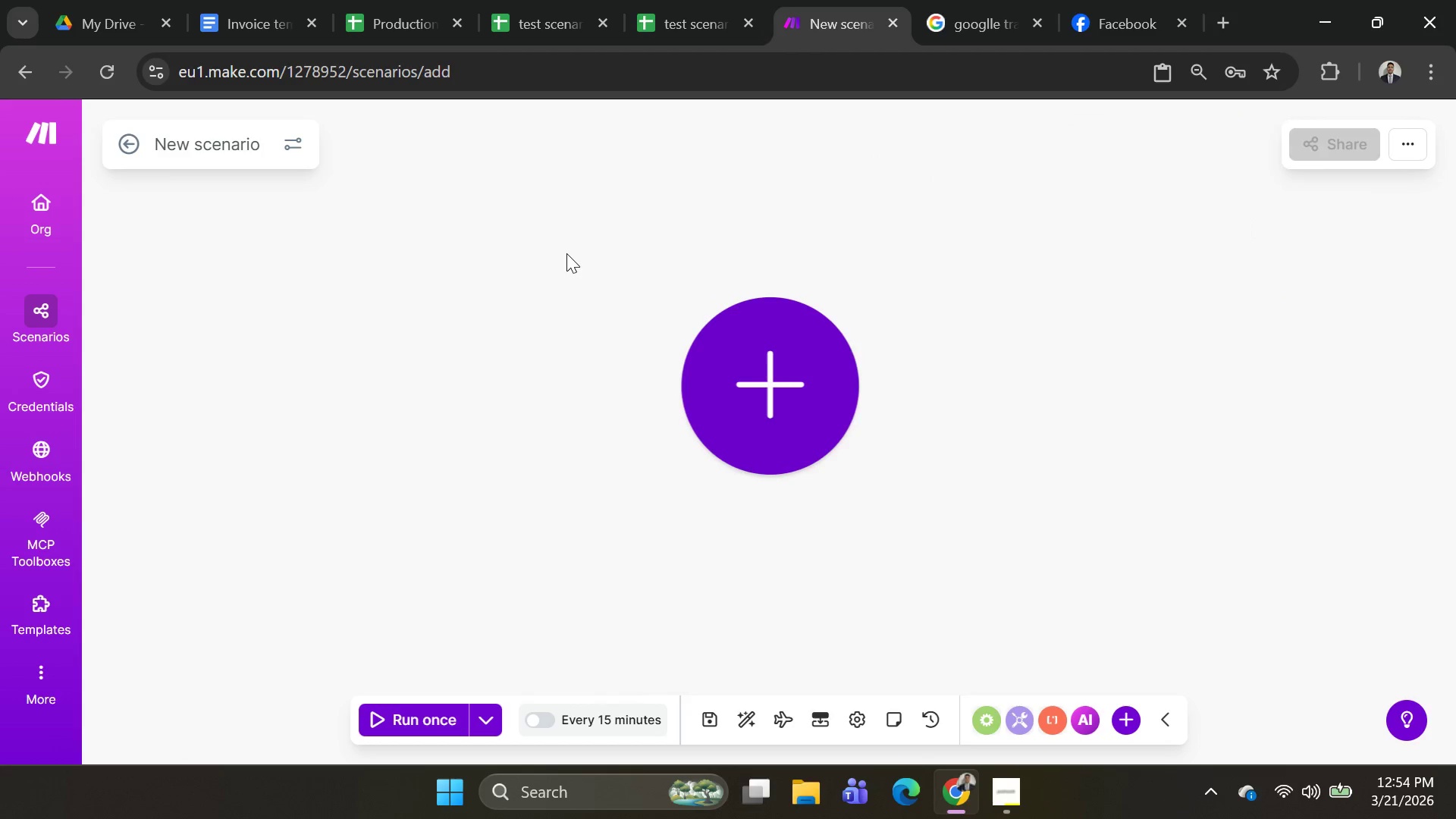 
key(Alt+AltLeft)
 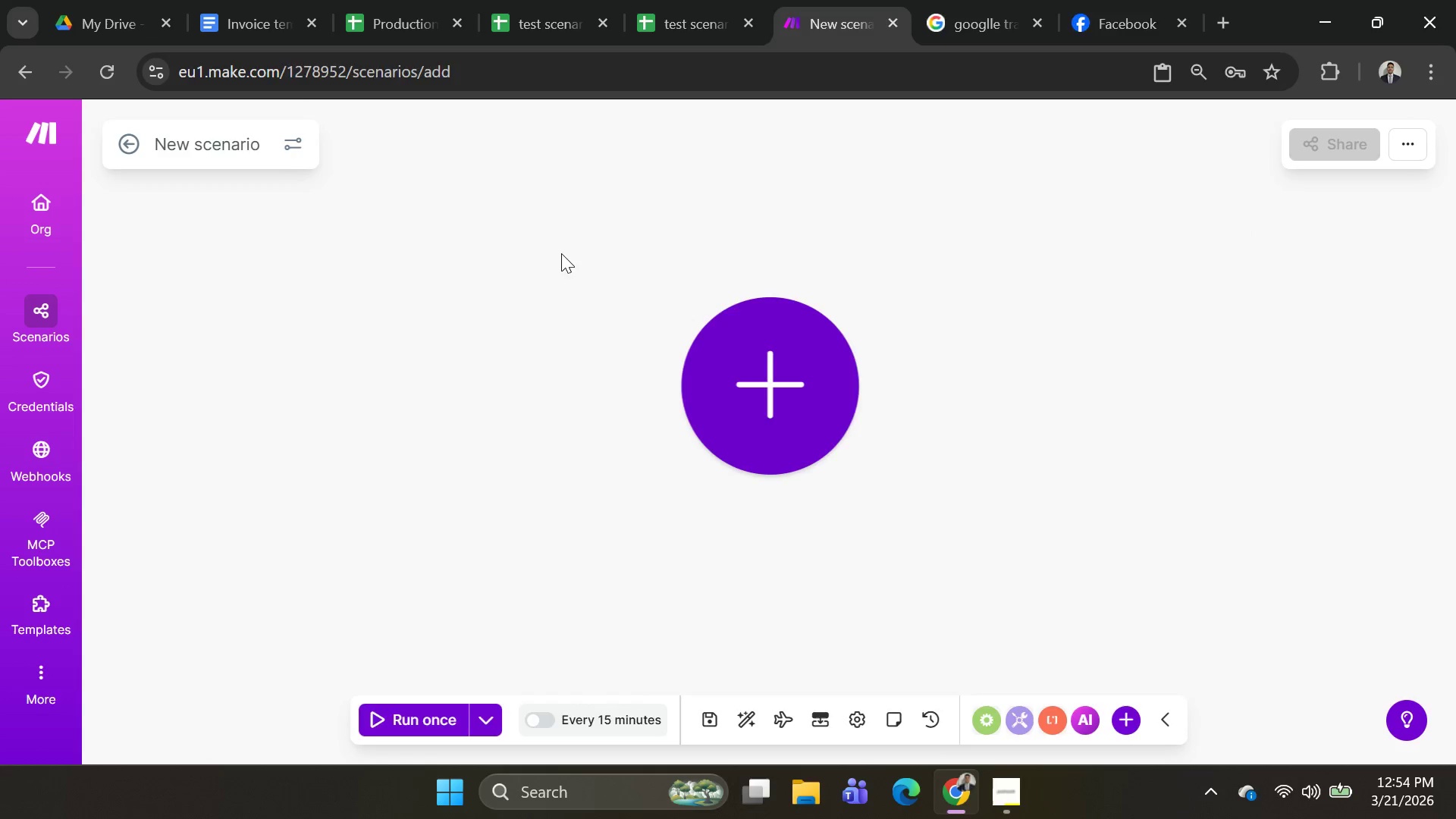 
key(Alt+Tab)